 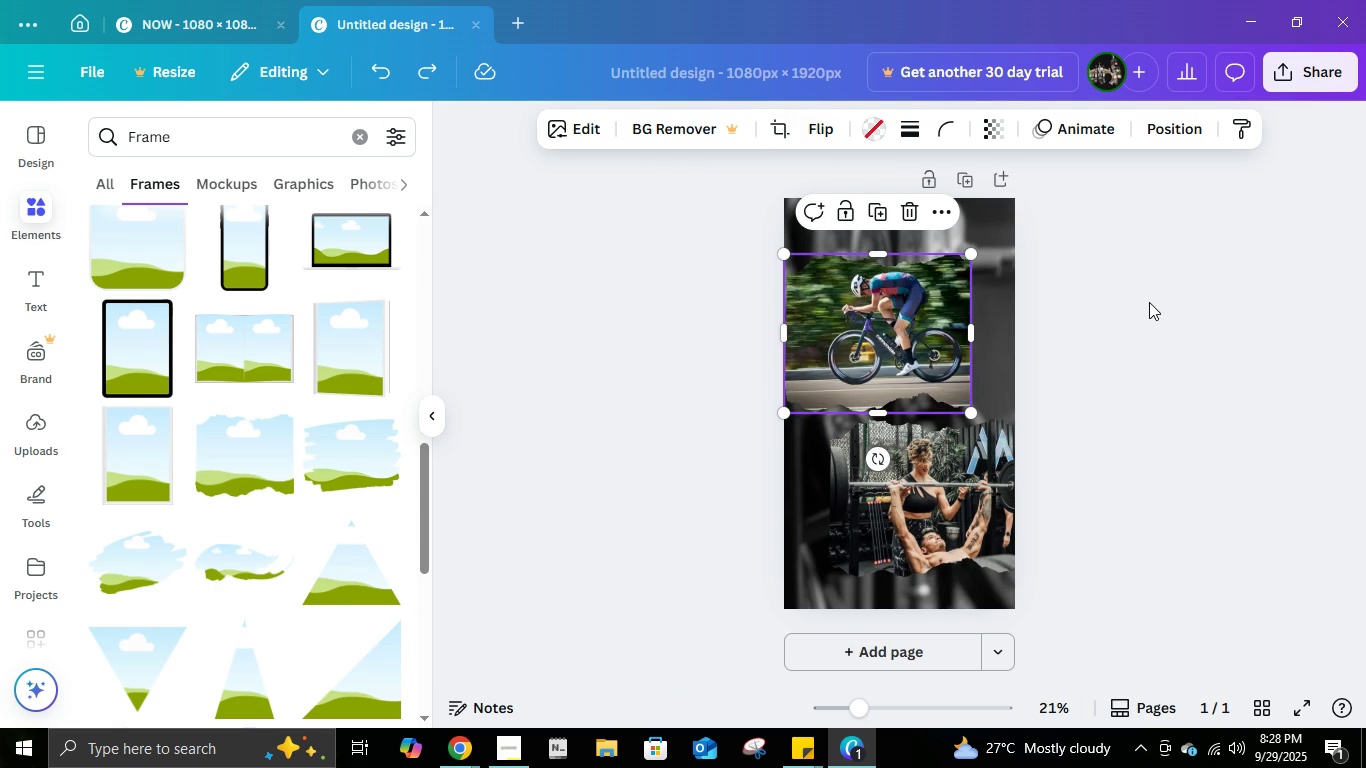 
key(Control+Z)
 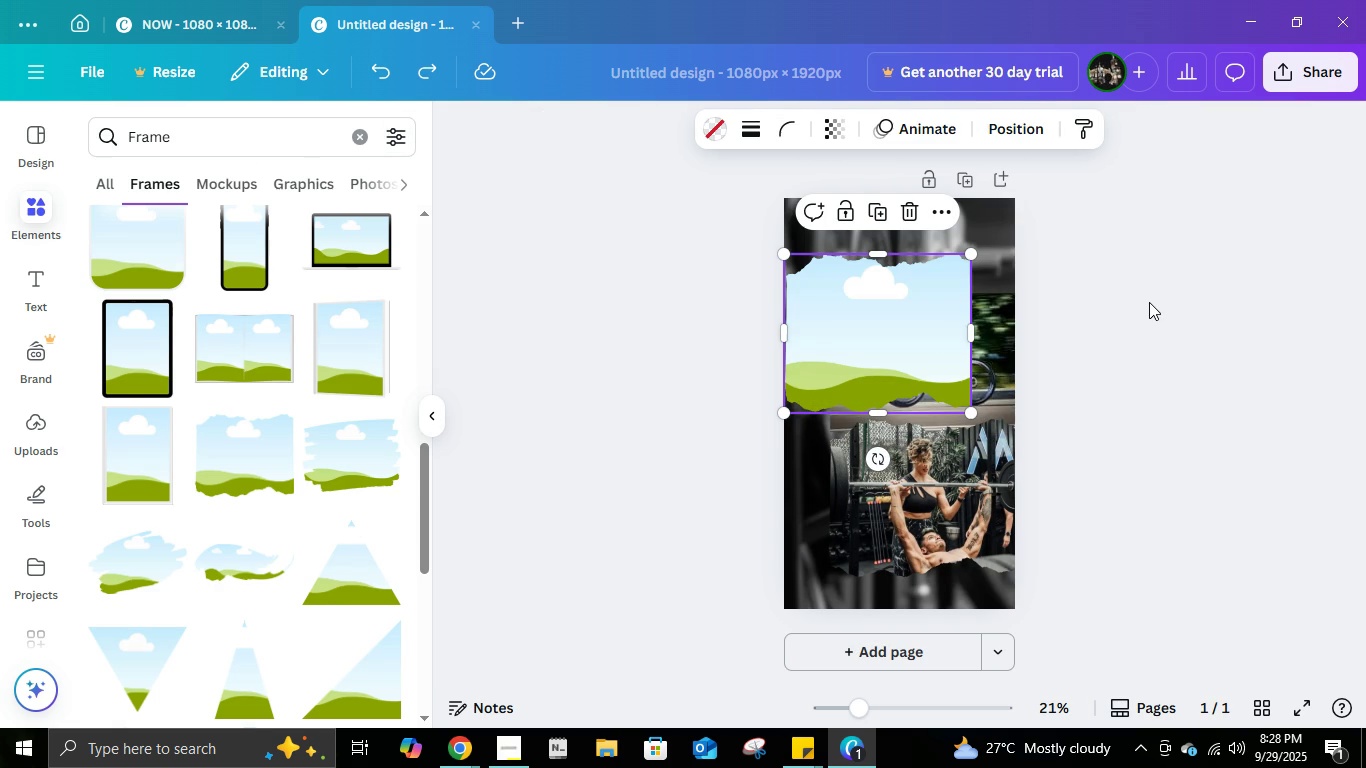 
key(Control+ControlLeft)
 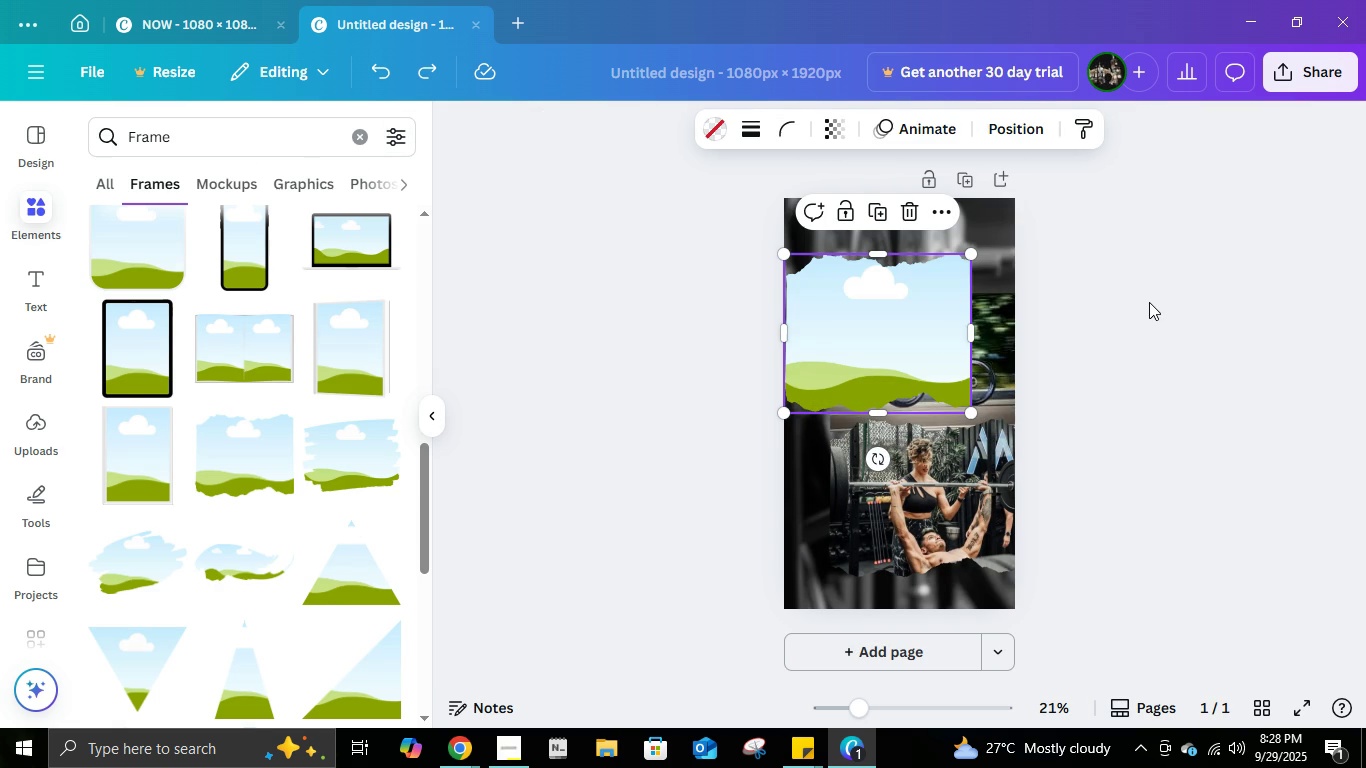 
key(Control+Z)
 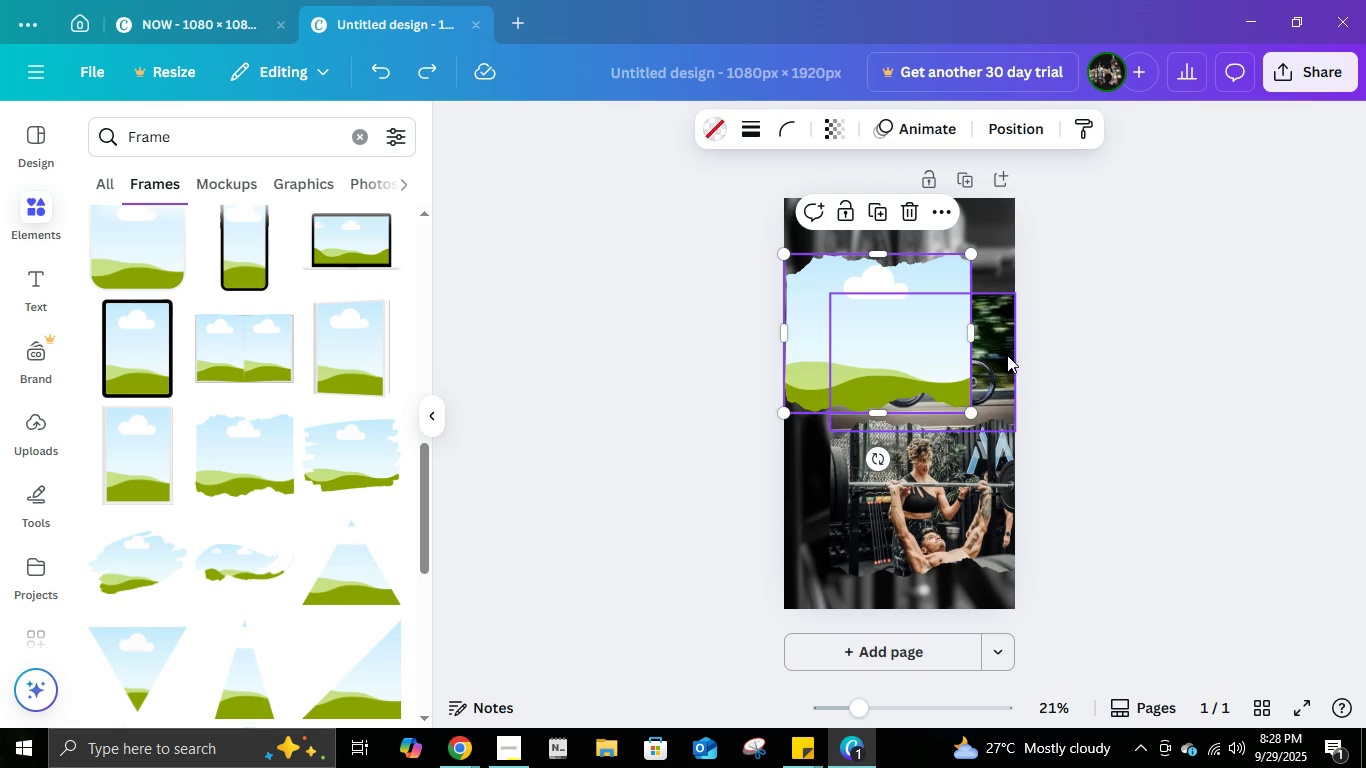 
left_click([1003, 355])
 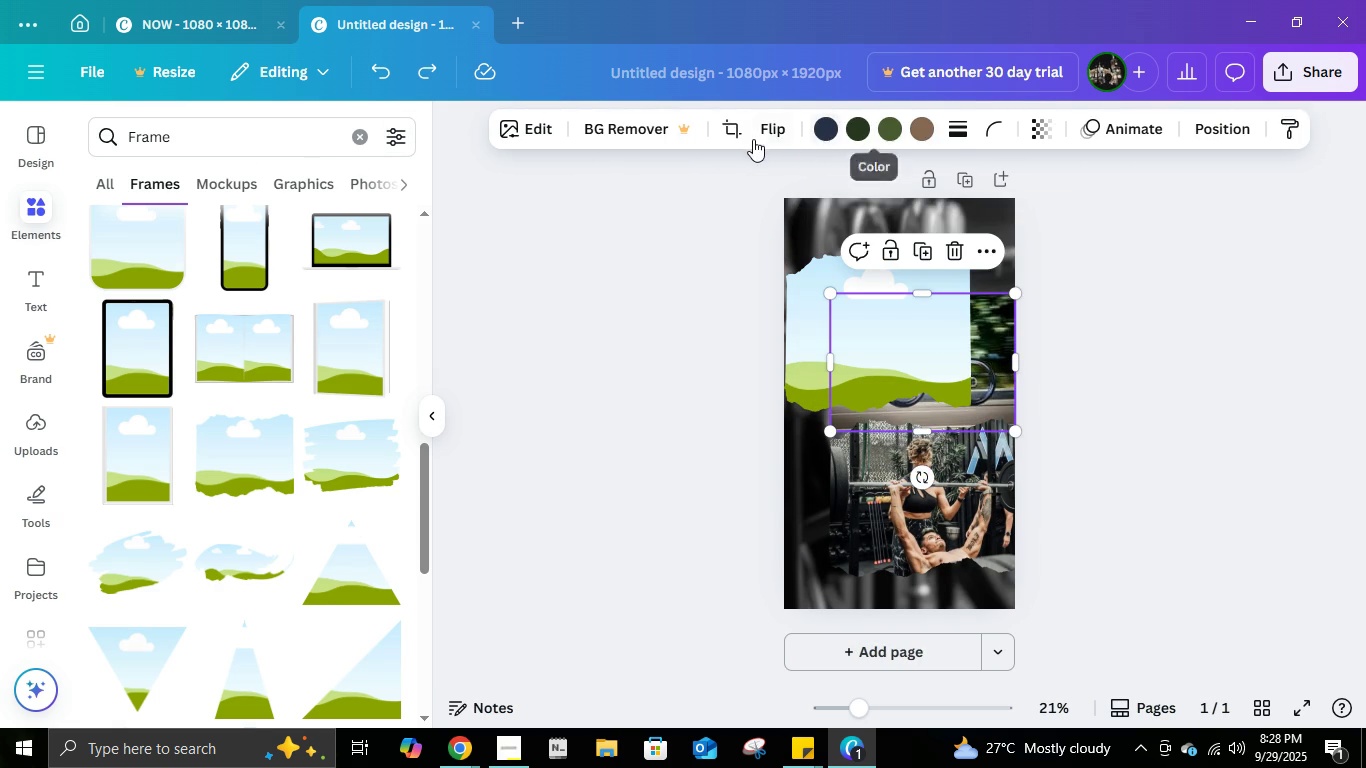 
left_click([746, 137])
 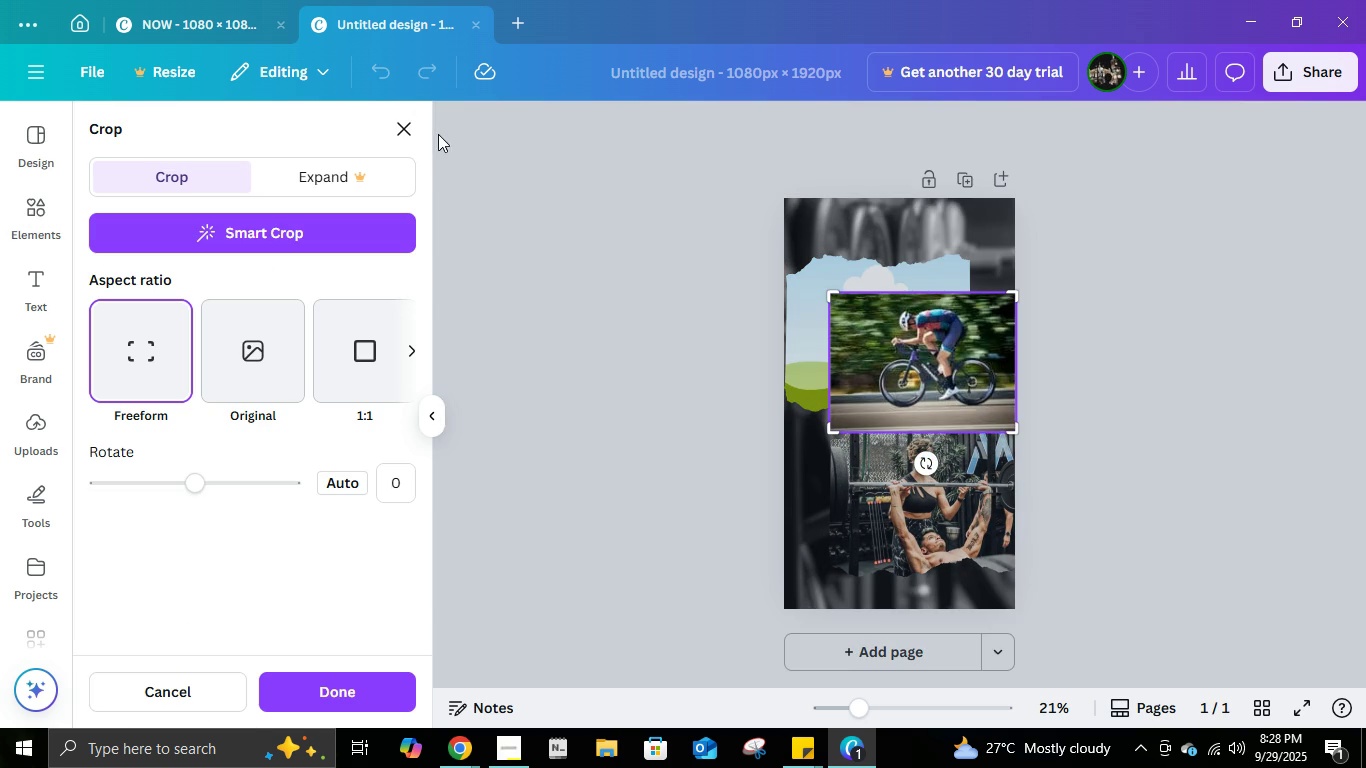 
left_click([406, 125])
 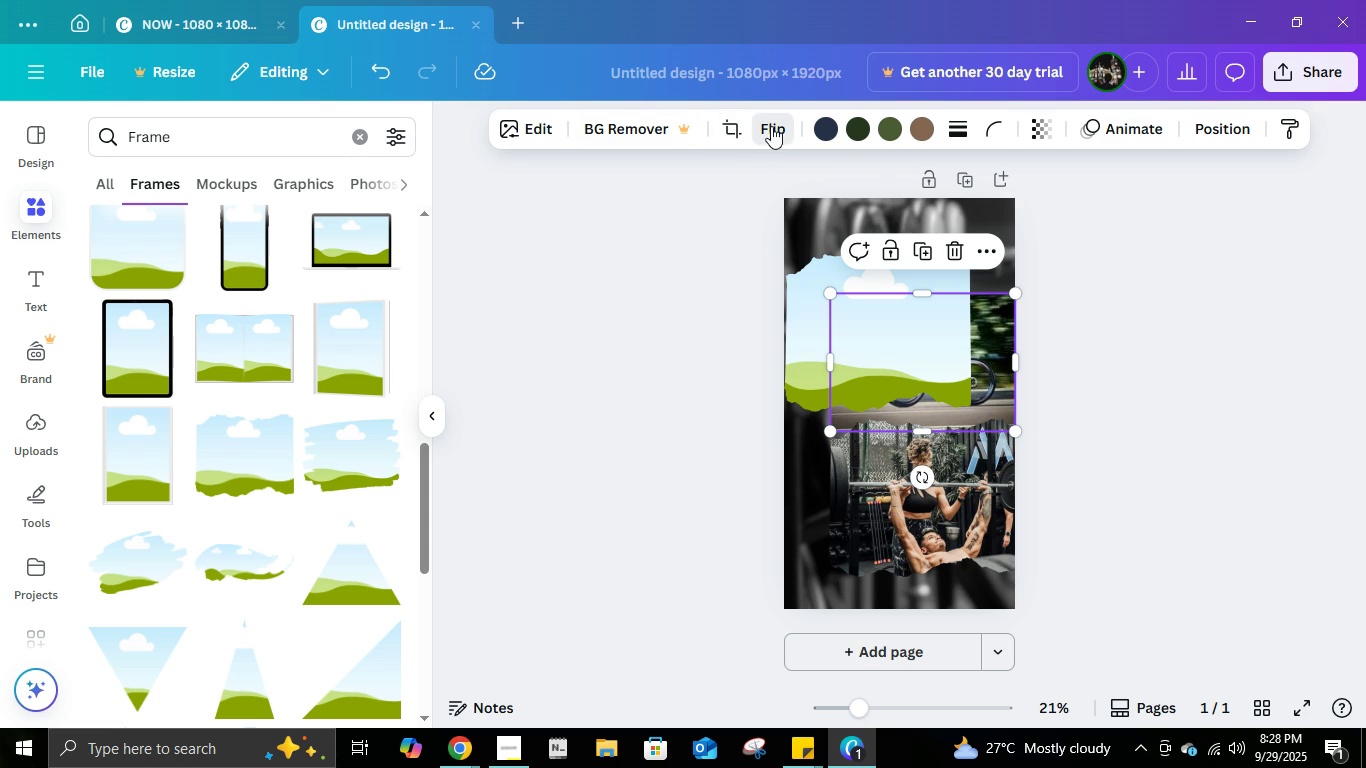 
left_click([771, 126])
 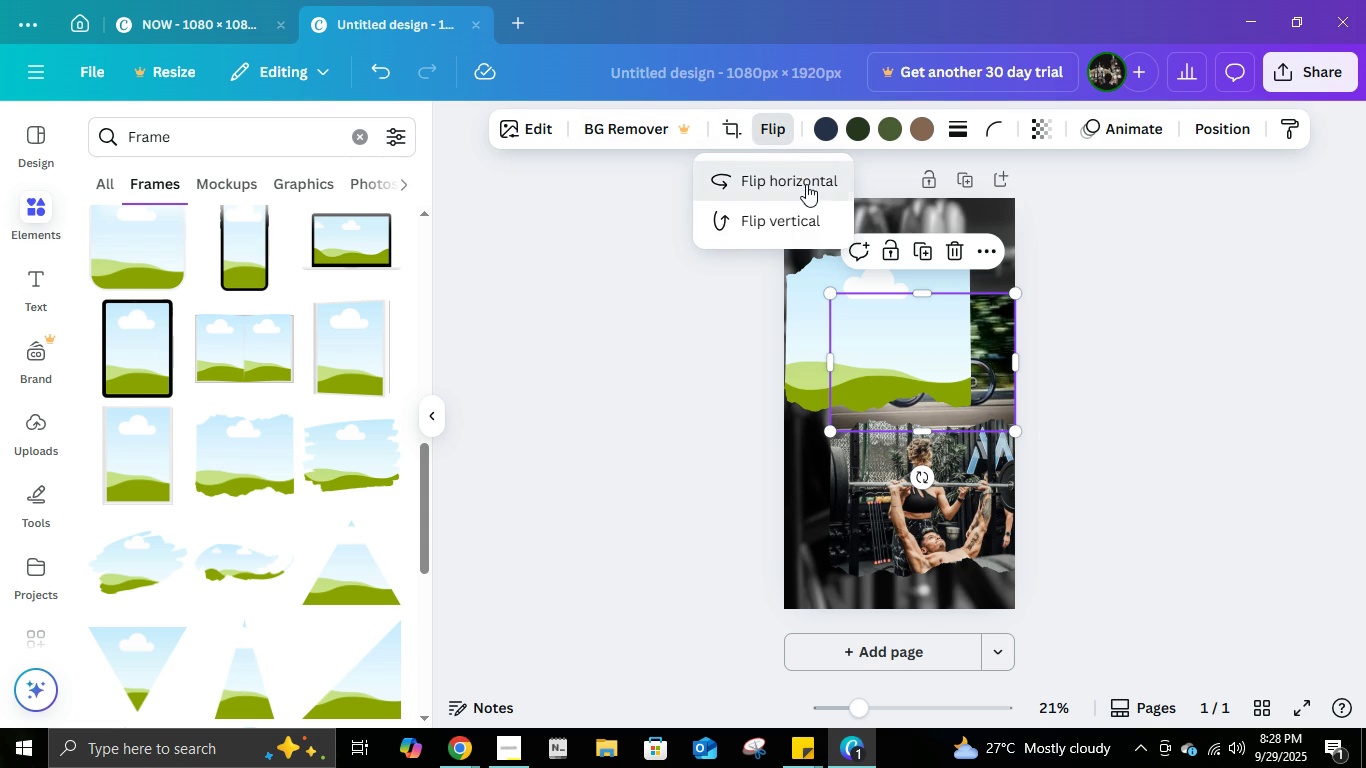 
left_click([806, 184])